 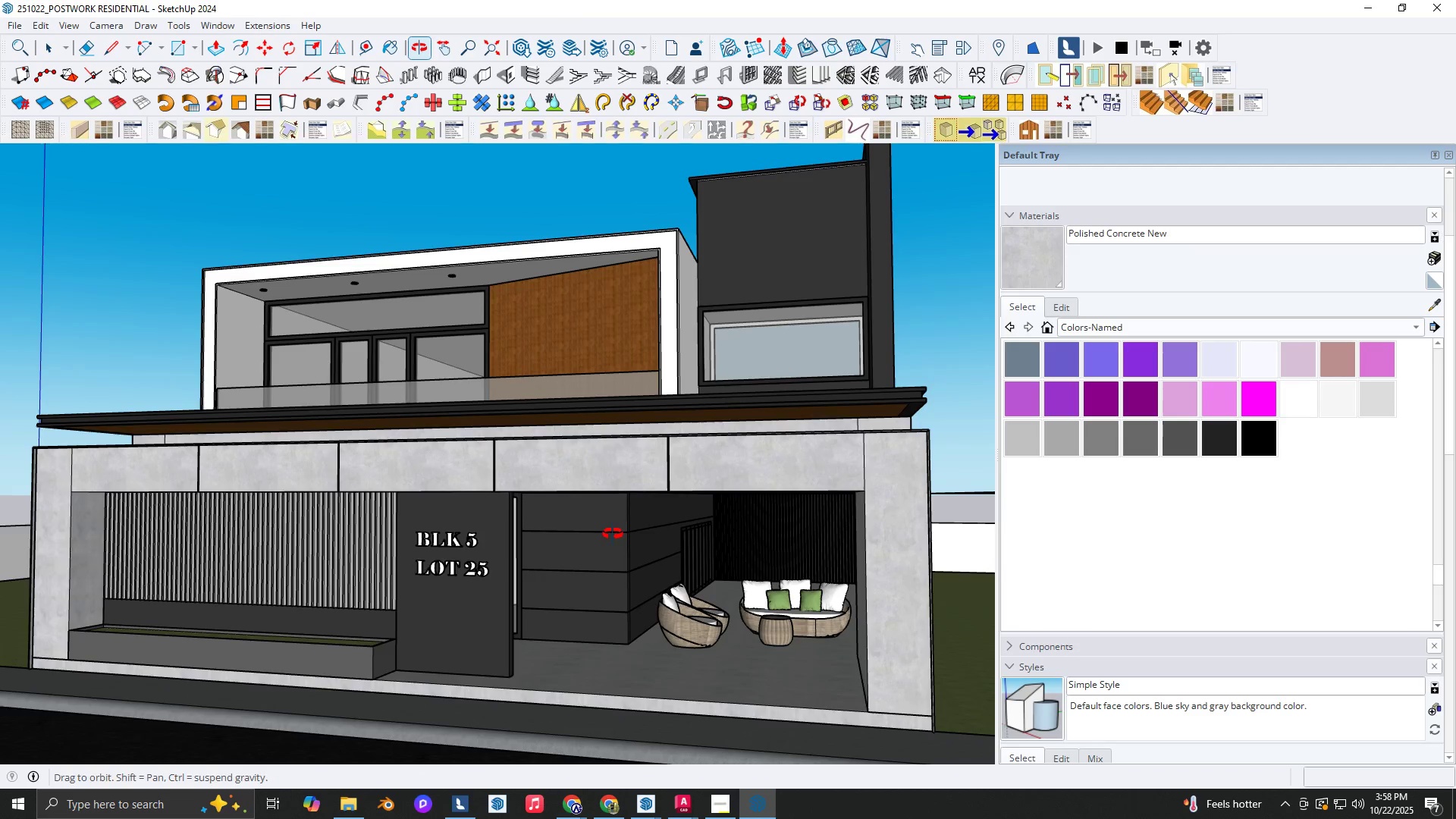 
scroll: coordinate [652, 628], scroll_direction: up, amount: 7.0
 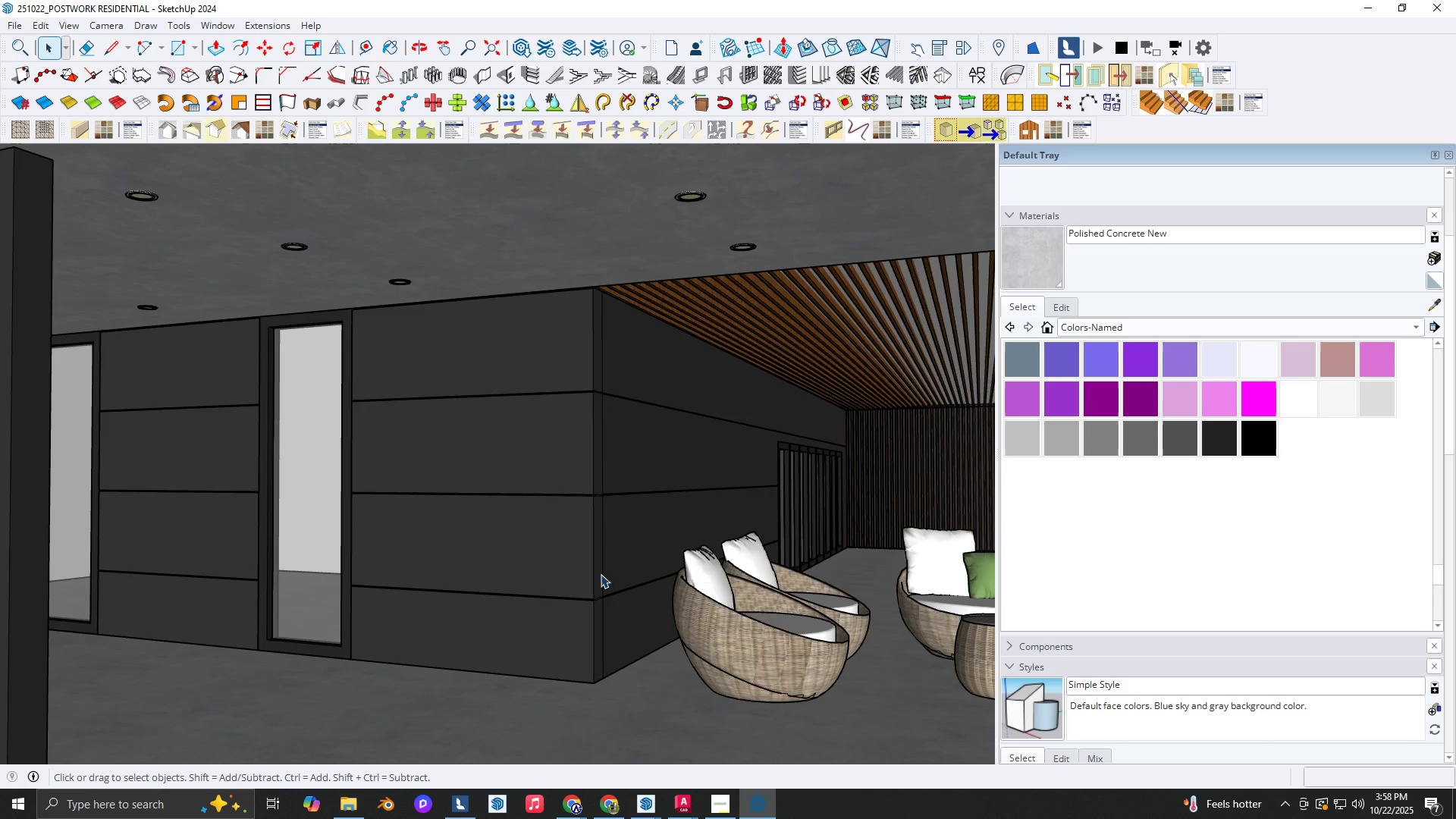 
wait(7.88)
 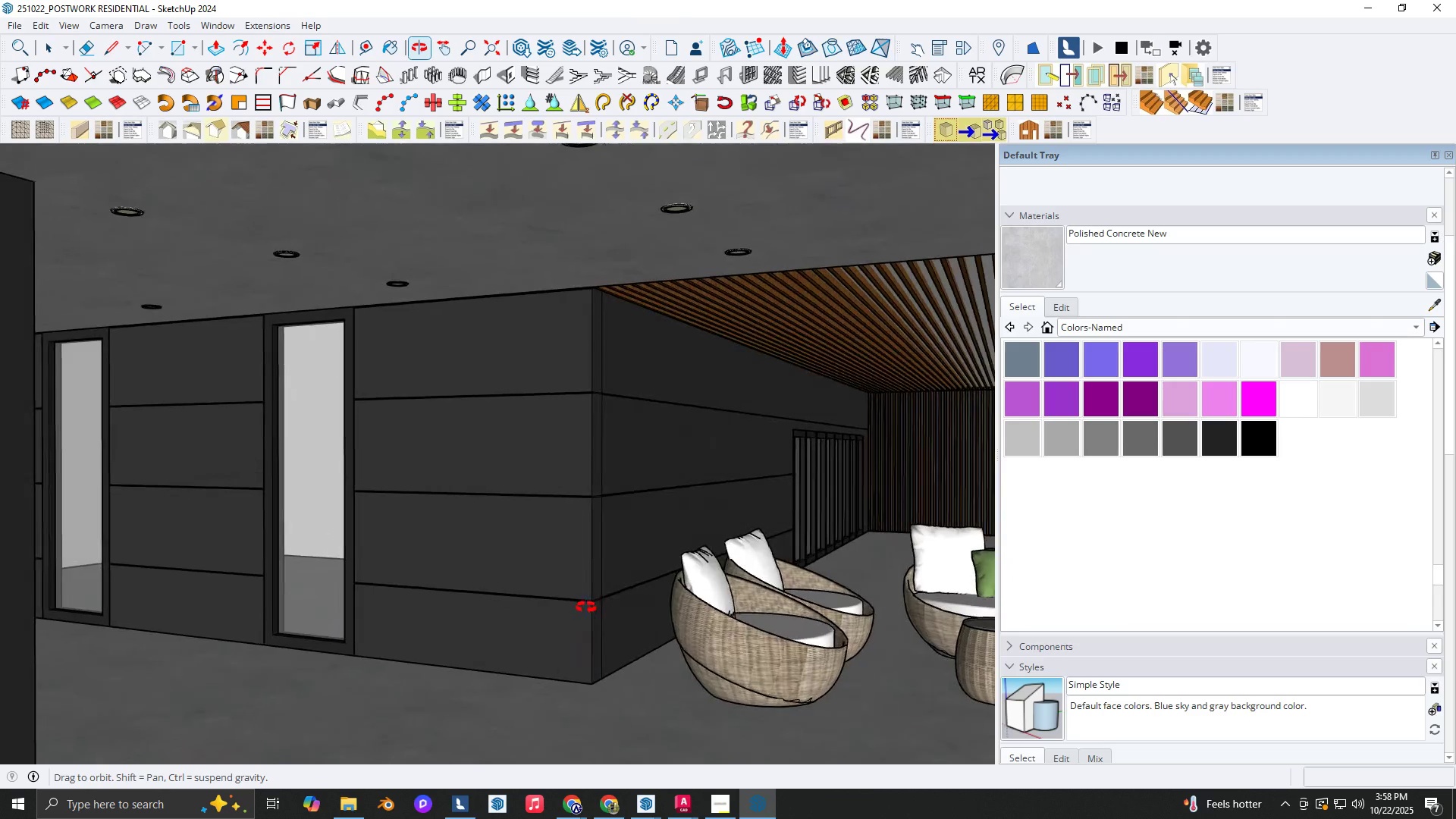 
hold_key(key=ShiftLeft, duration=0.54)
 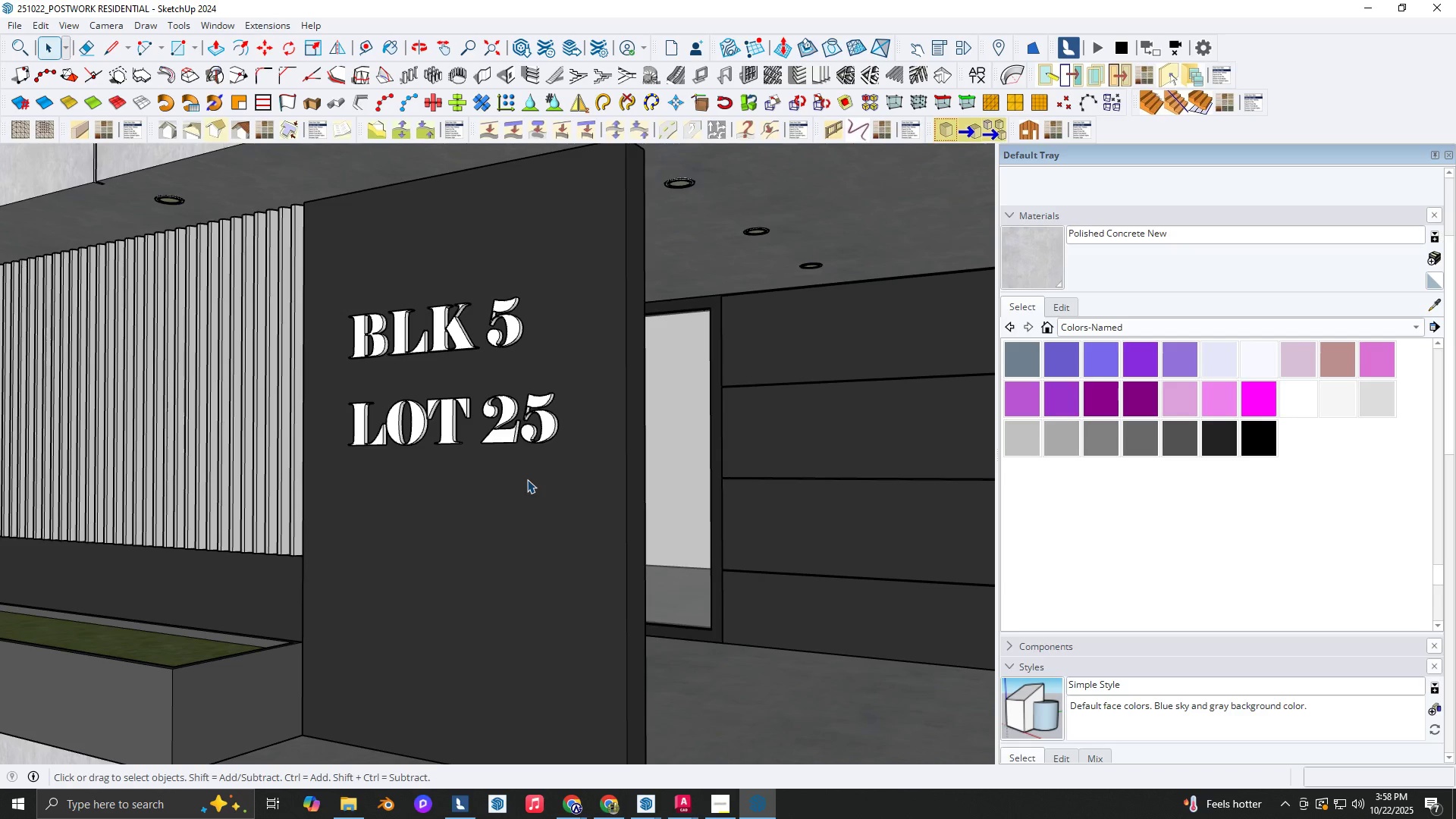 
scroll: coordinate [520, 467], scroll_direction: up, amount: 2.0
 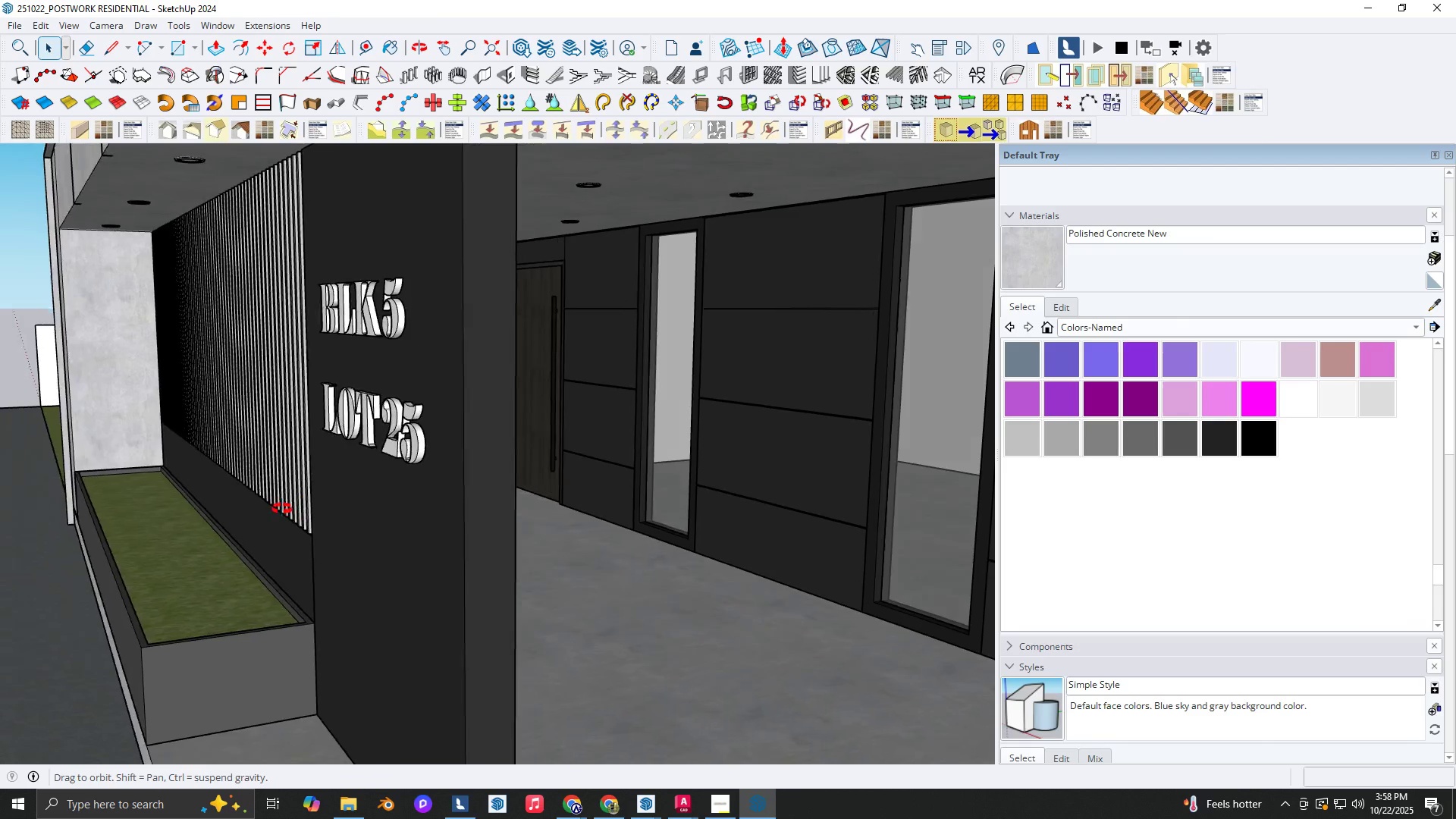 
hold_key(key=ShiftLeft, duration=1.29)
 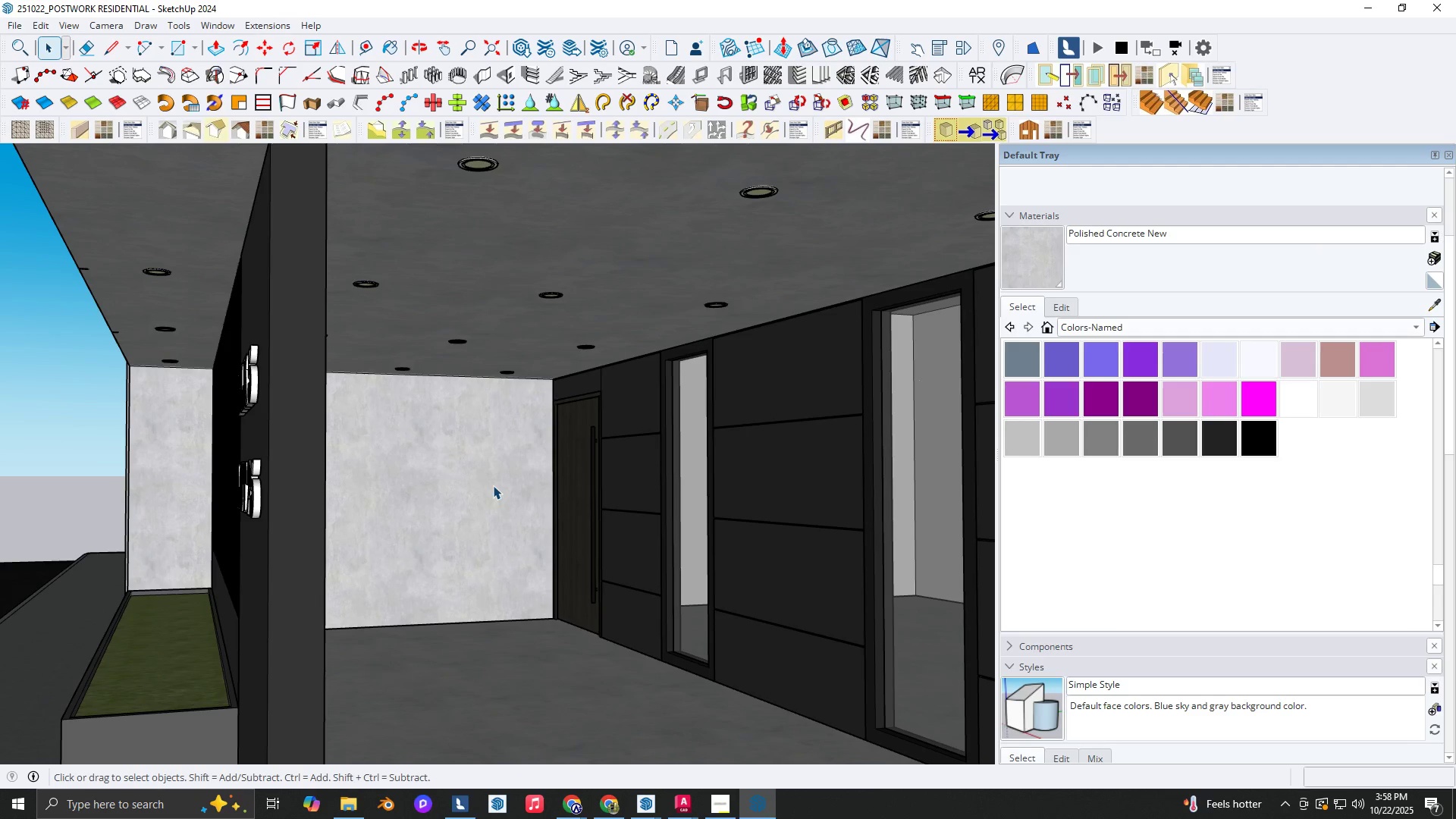 
wait(15.89)
 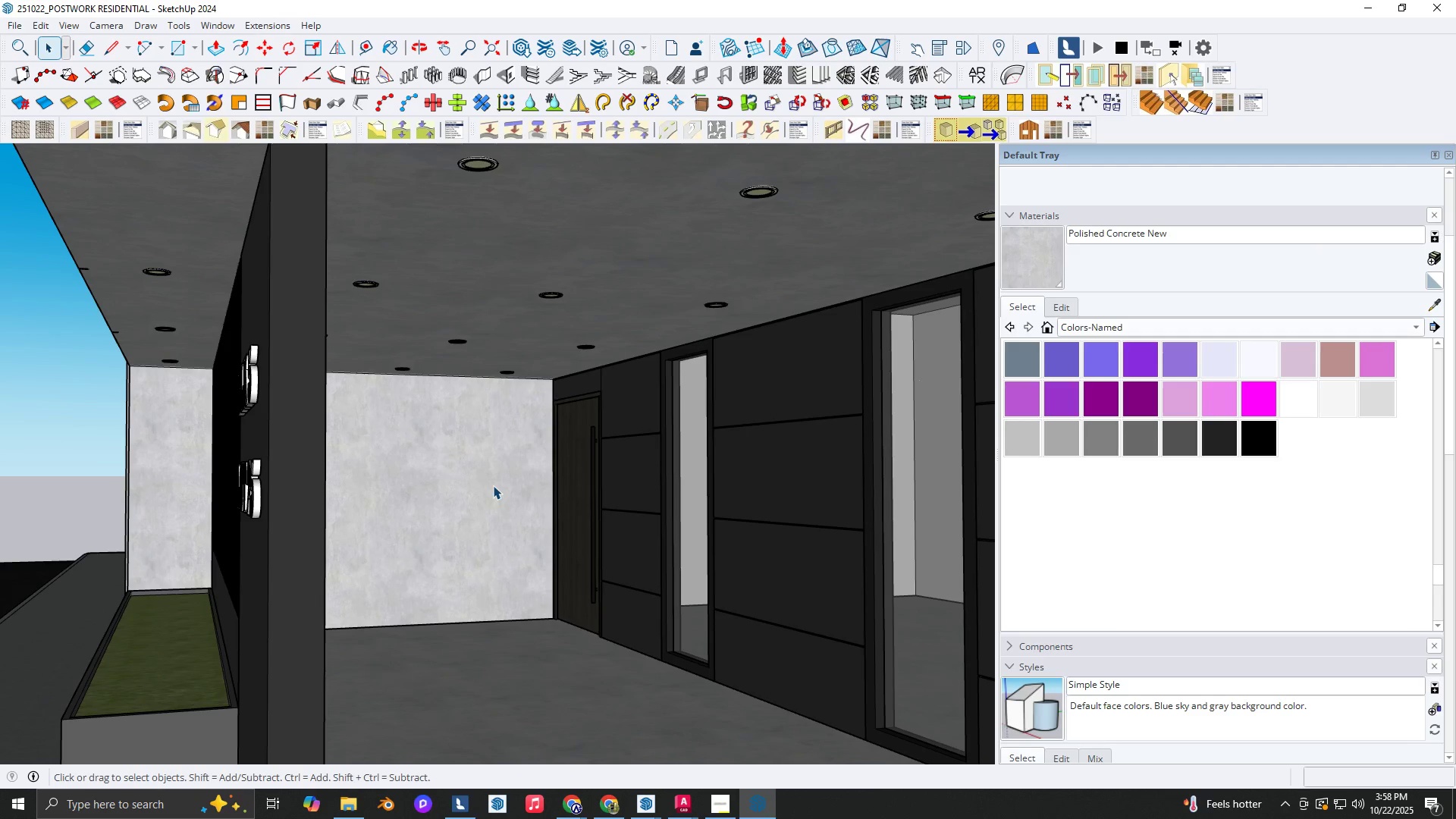 
hold_key(key=ShiftLeft, duration=0.76)
 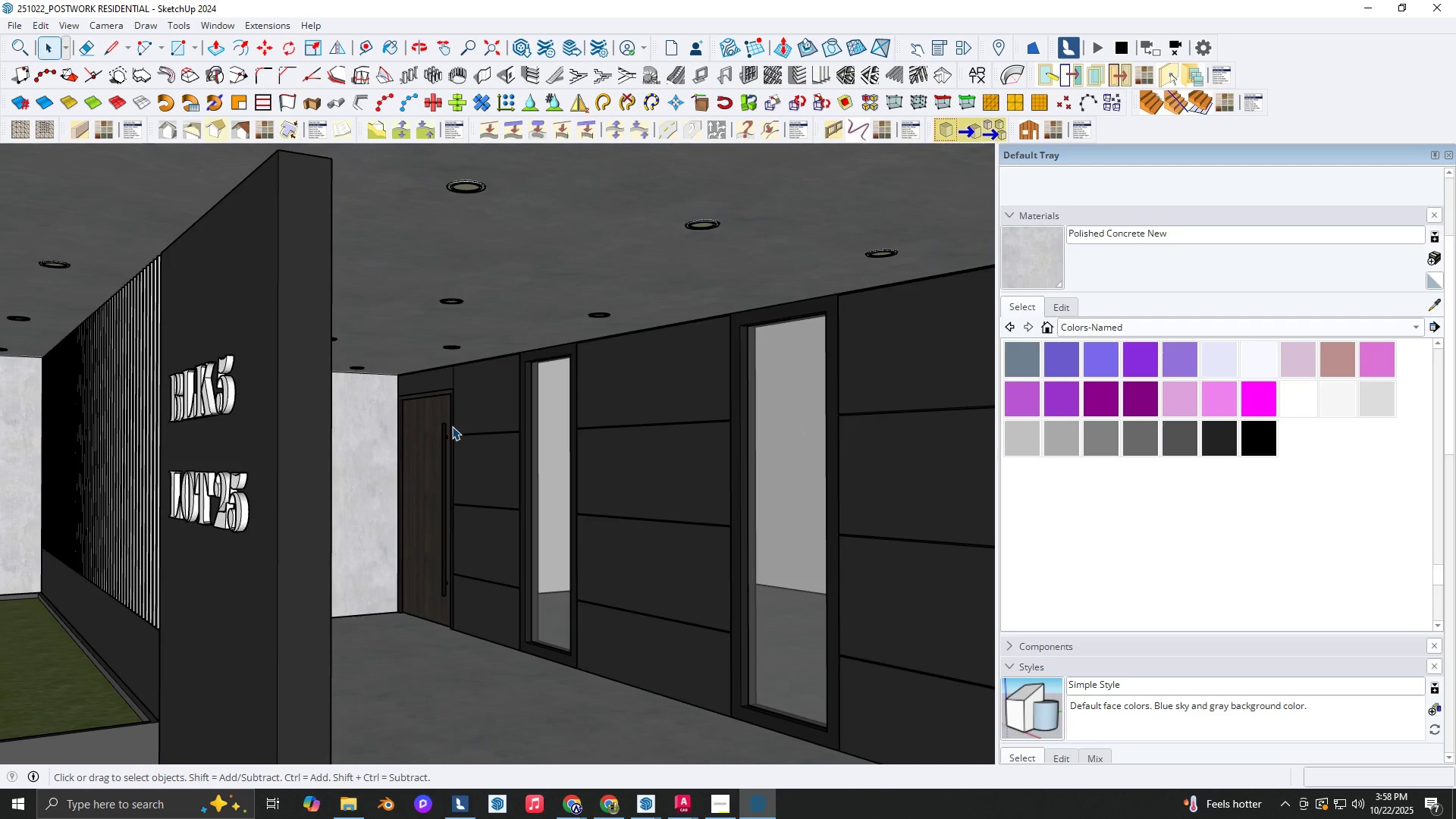 